 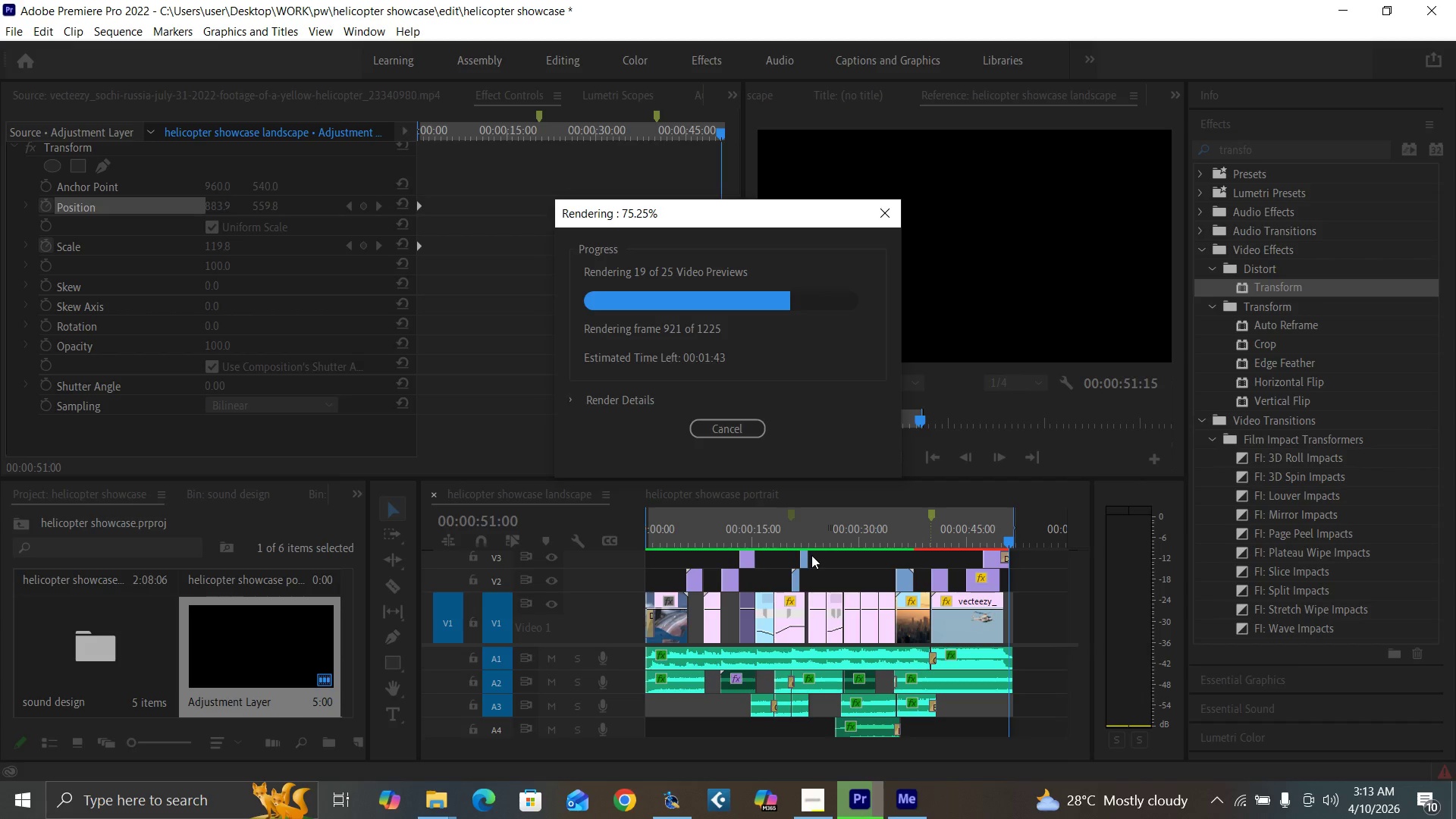 
left_click([500, 465])
 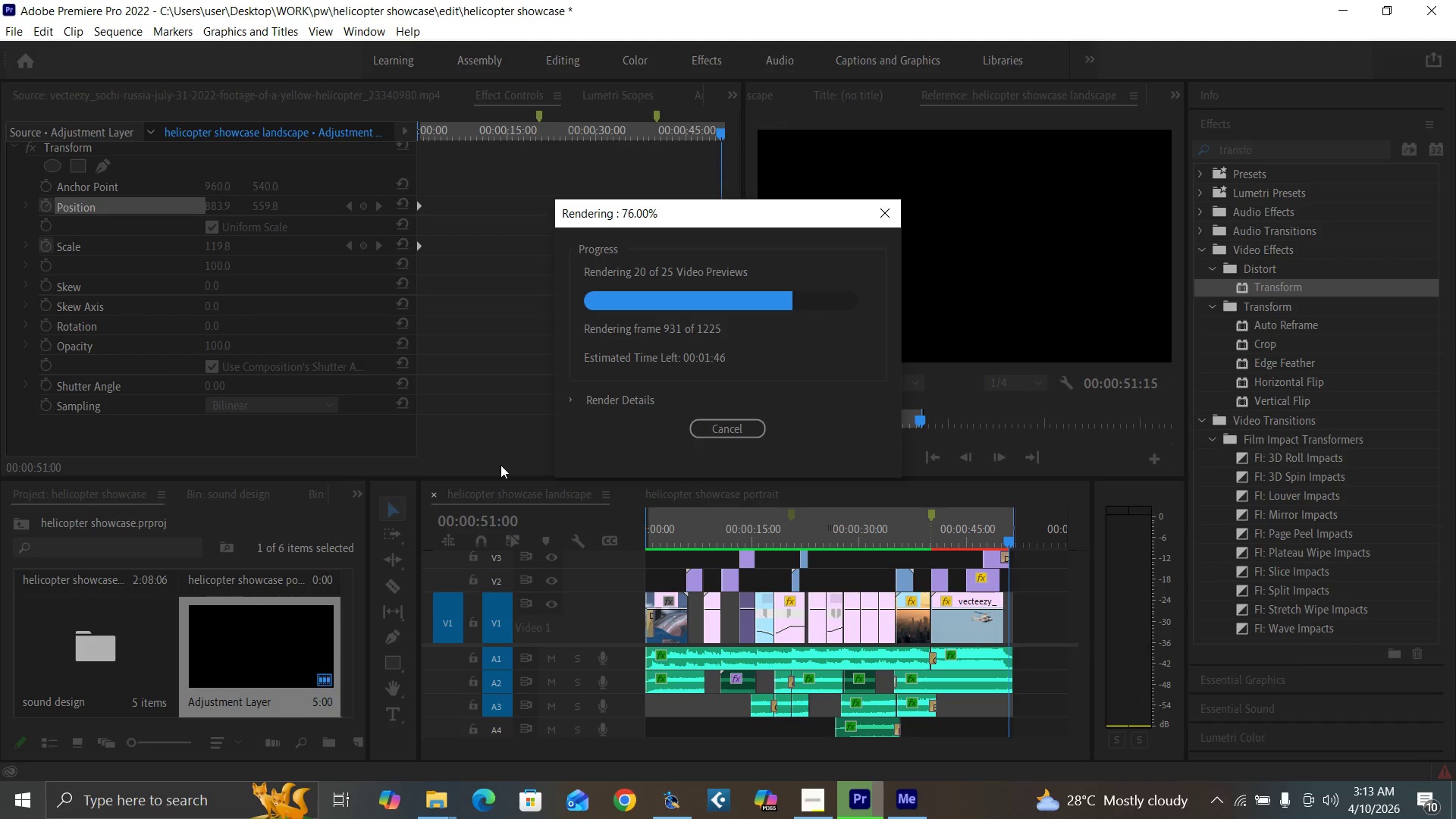 
wait(12.88)
 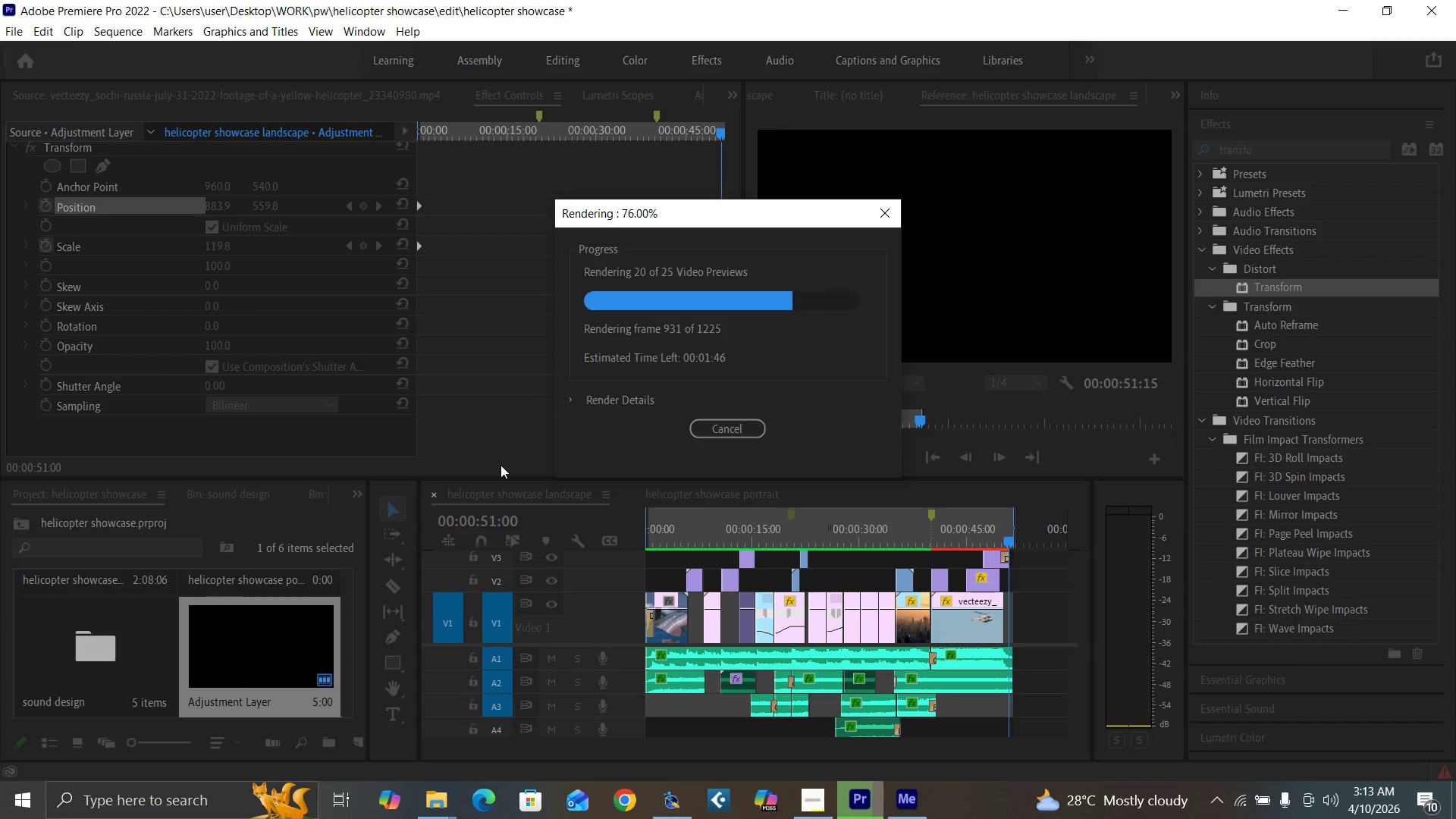 
left_click([535, 453])
 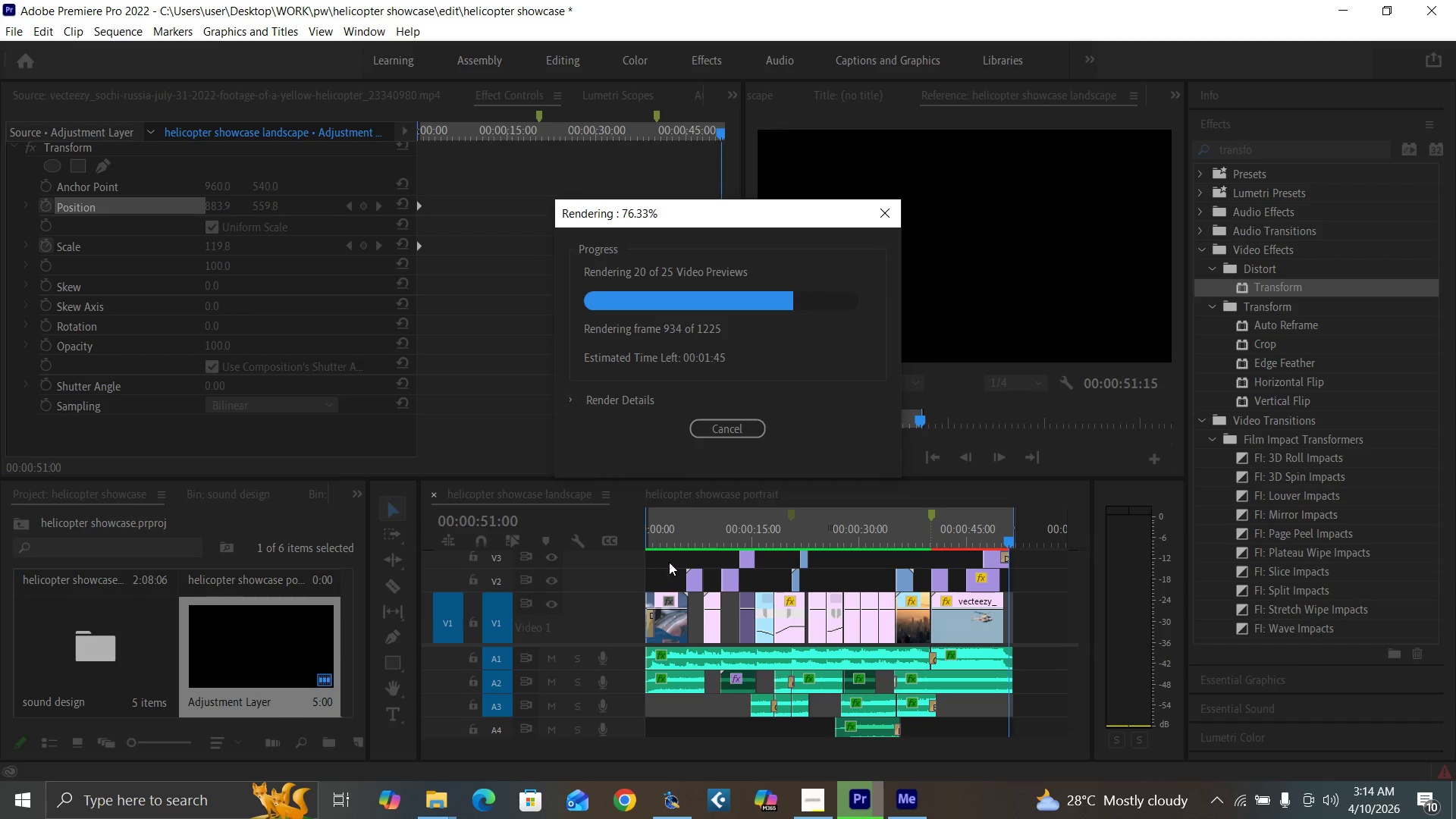 
wait(6.8)
 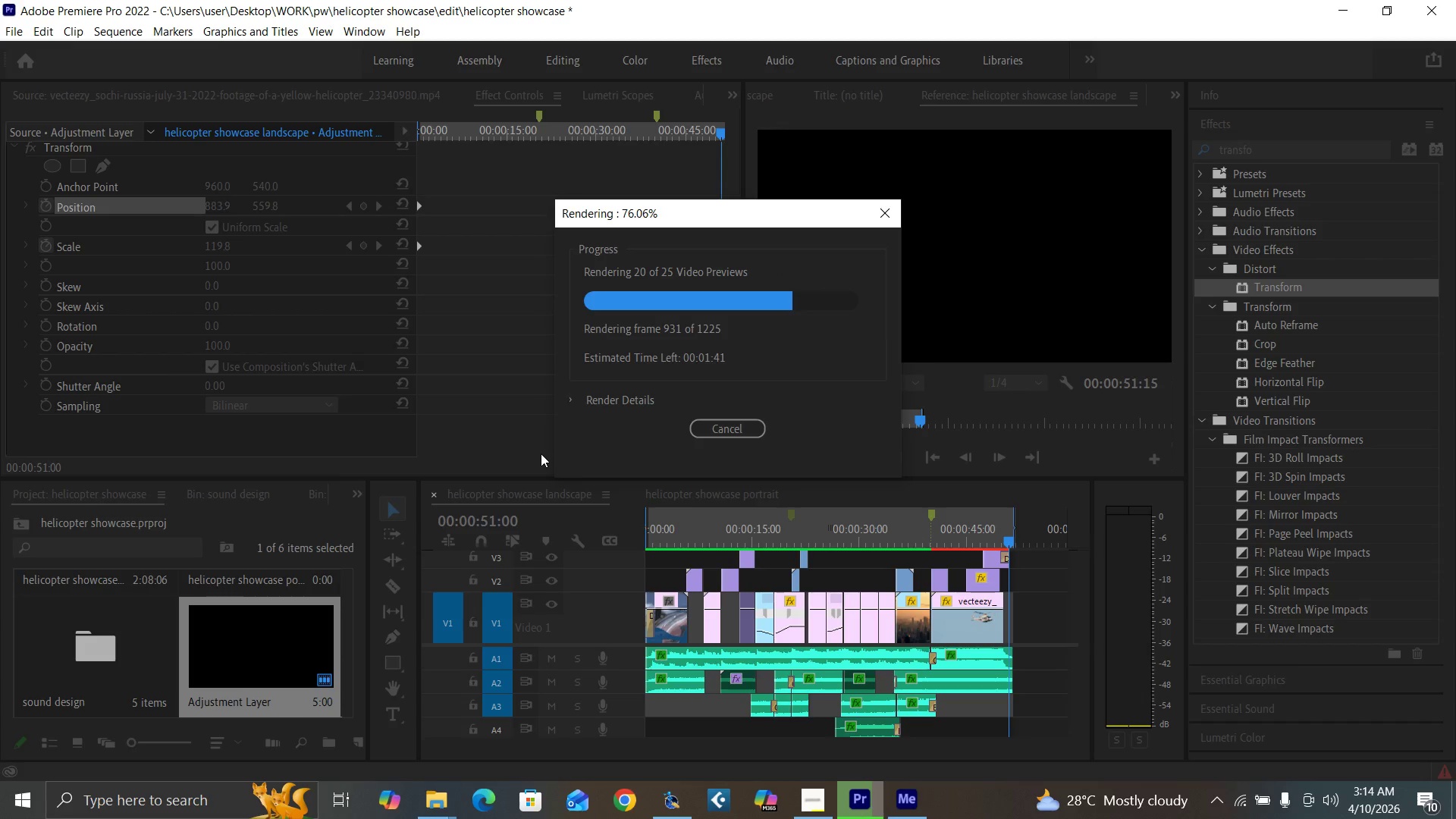 
left_click([821, 801])